 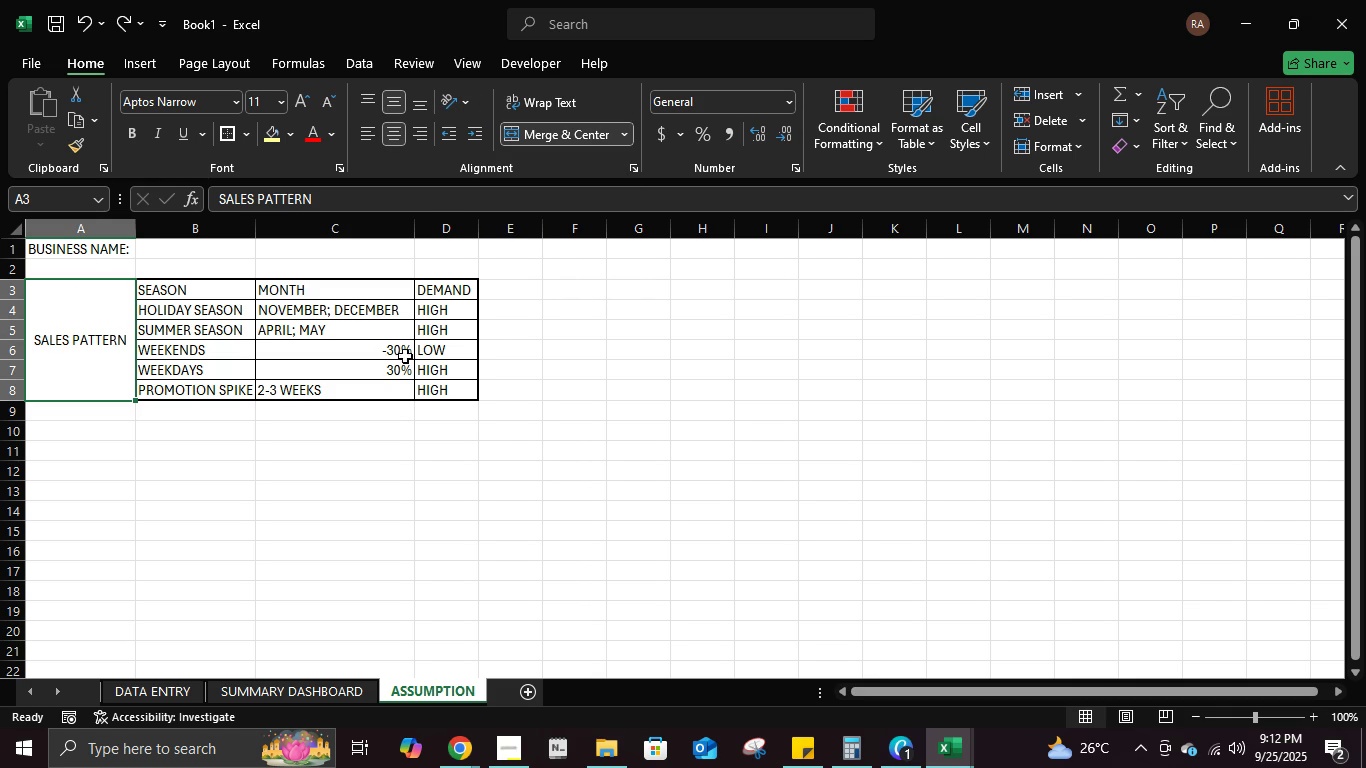 
left_click([376, 367])
 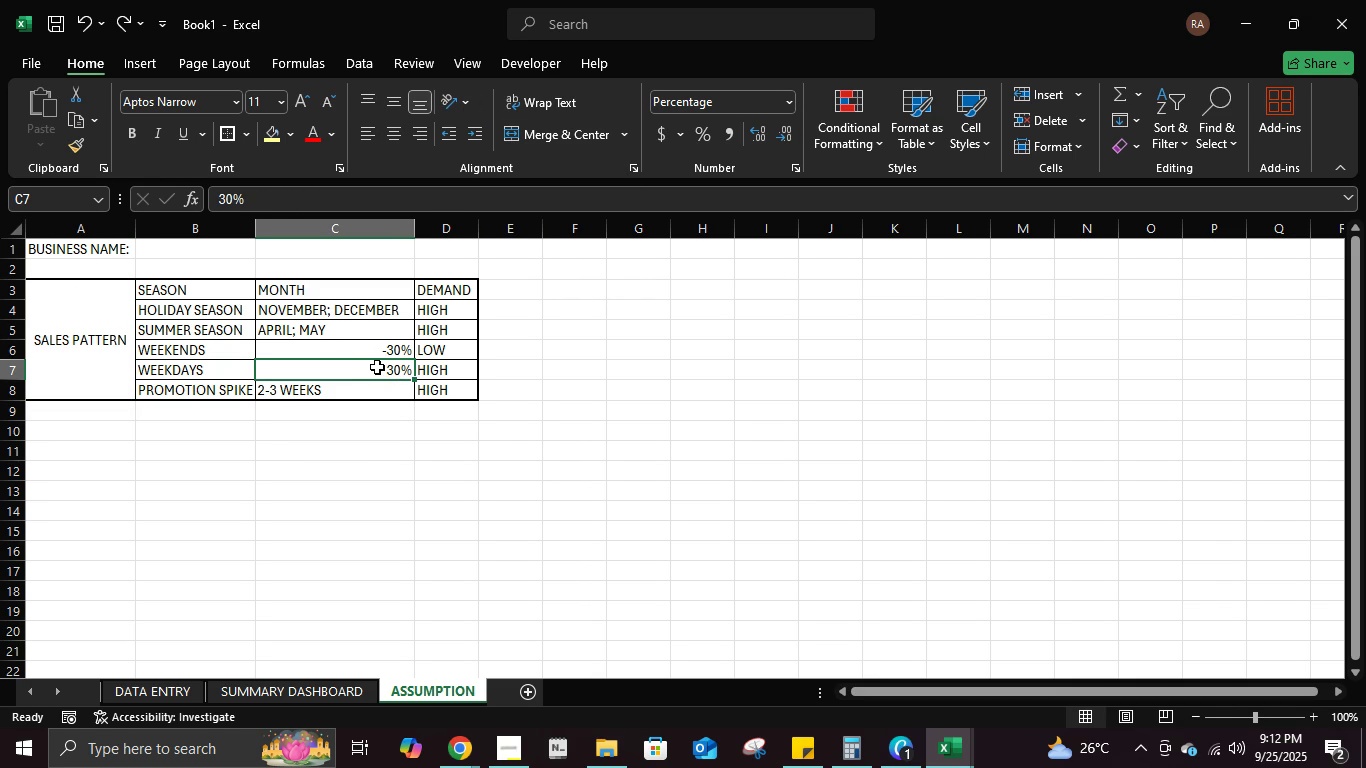 
left_click([106, 334])
 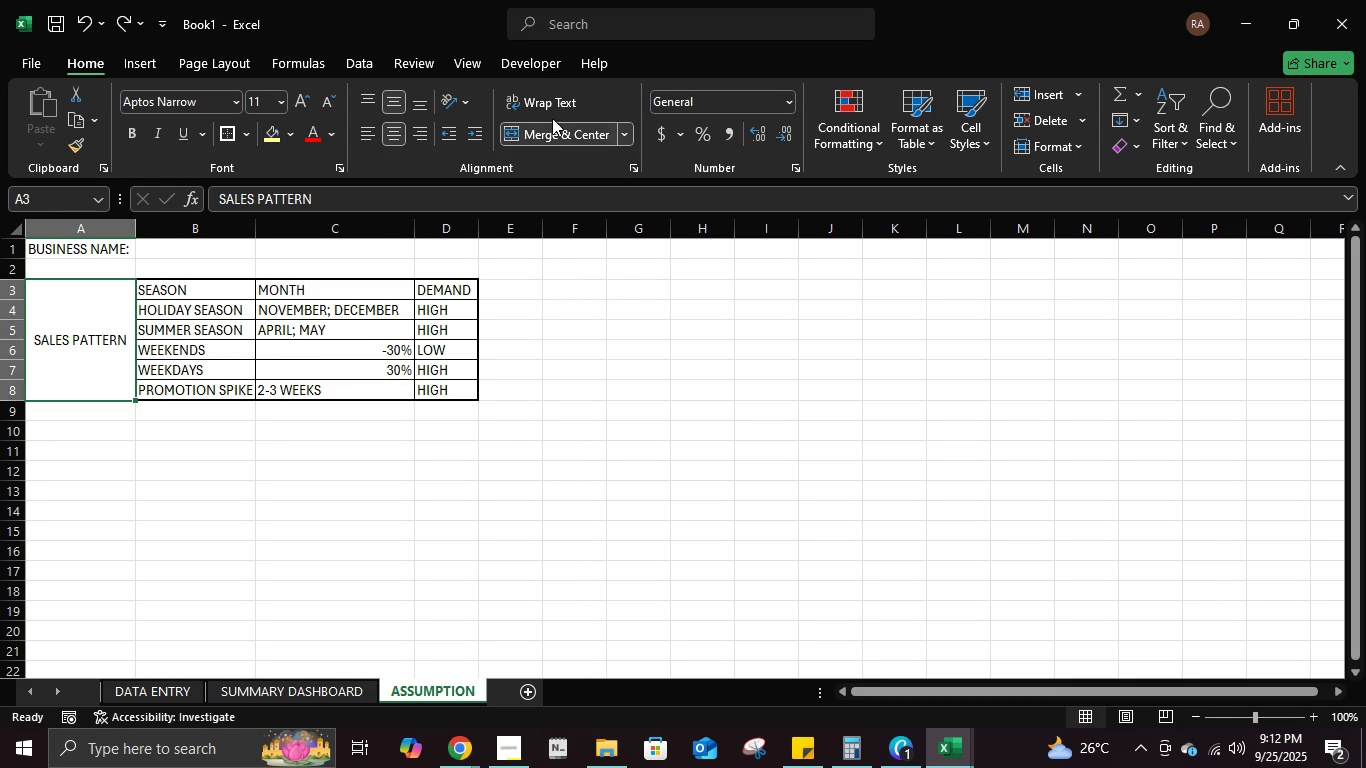 
left_click([550, 106])
 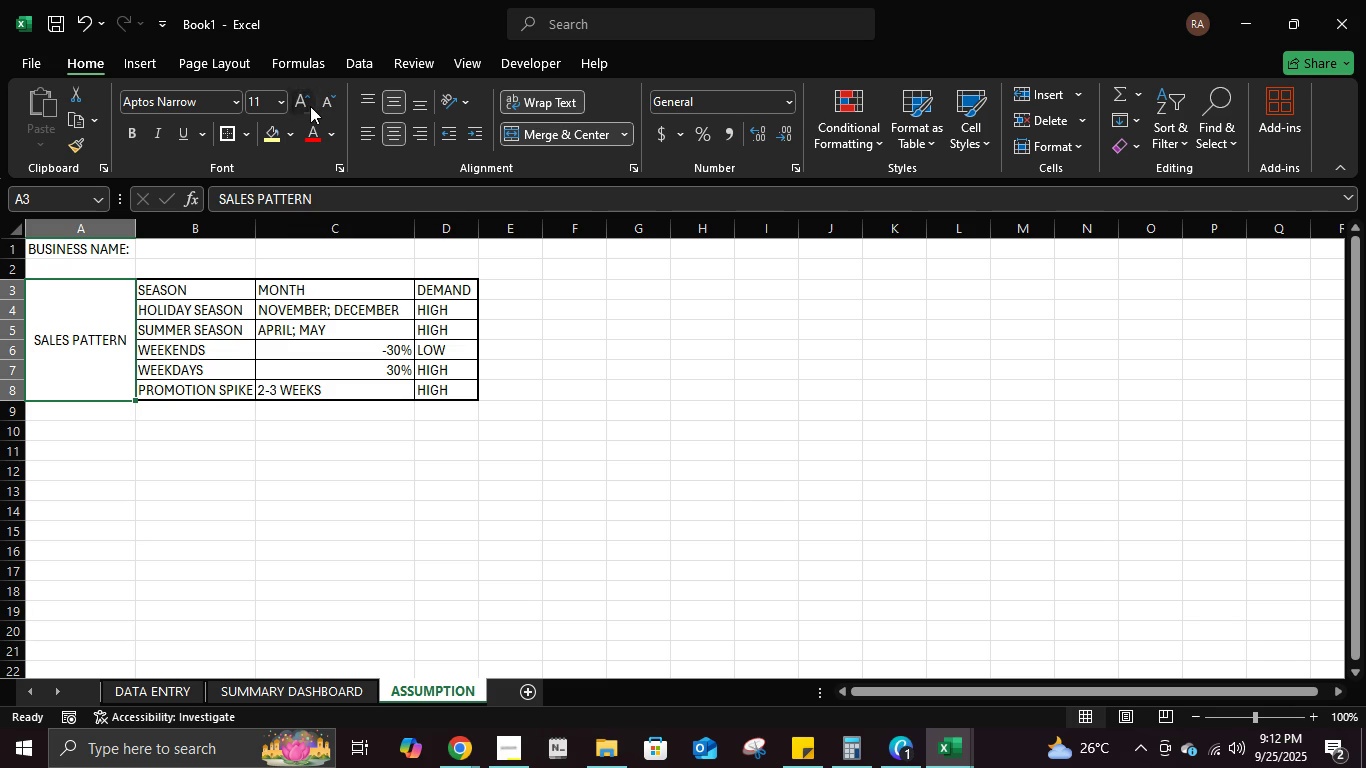 
double_click([310, 106])
 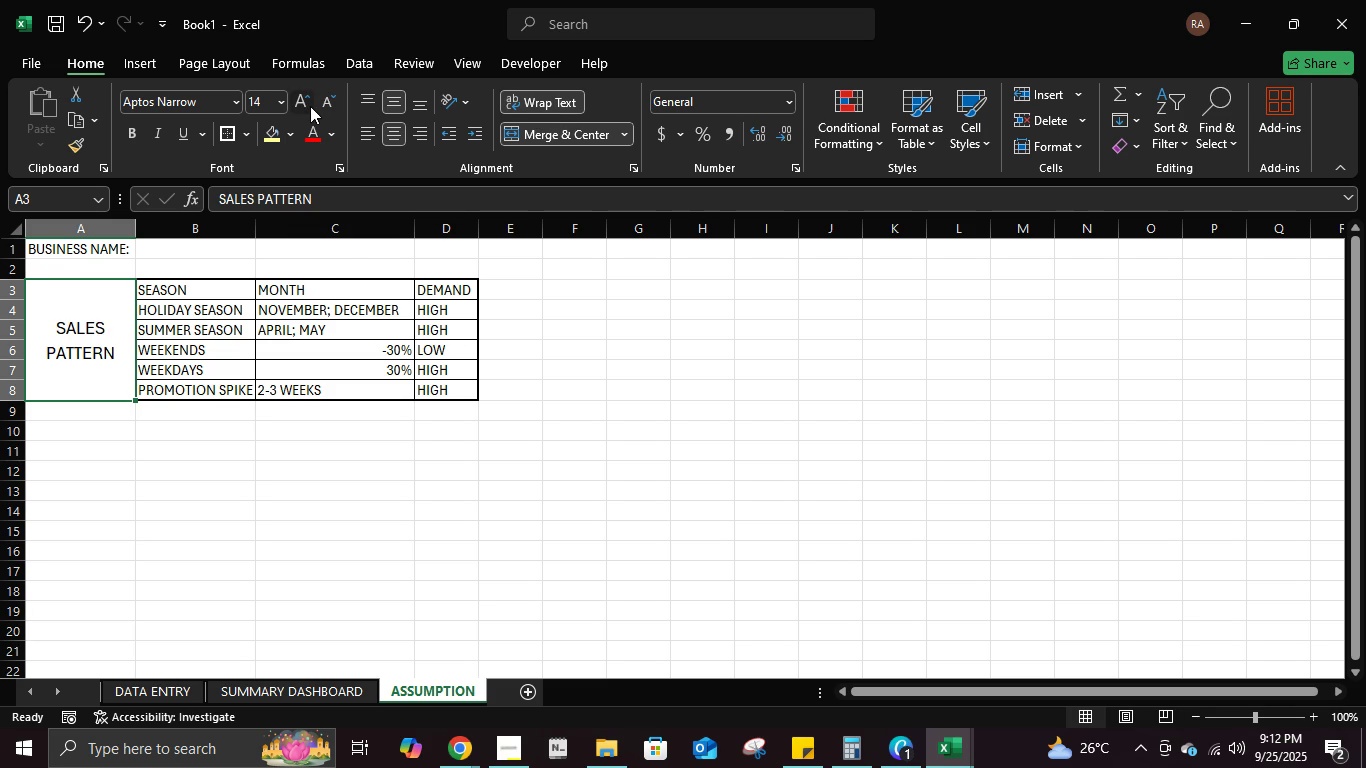 
triple_click([310, 106])
 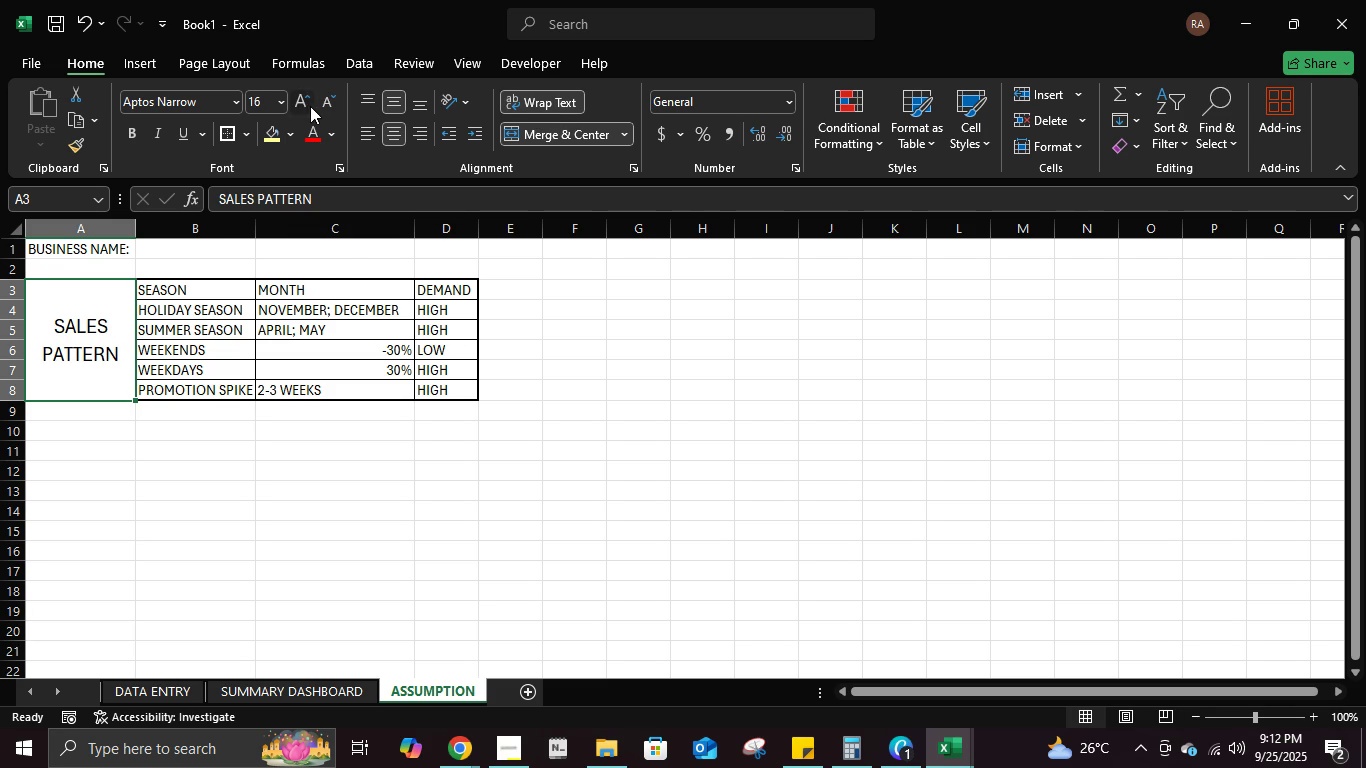 
left_click([310, 106])
 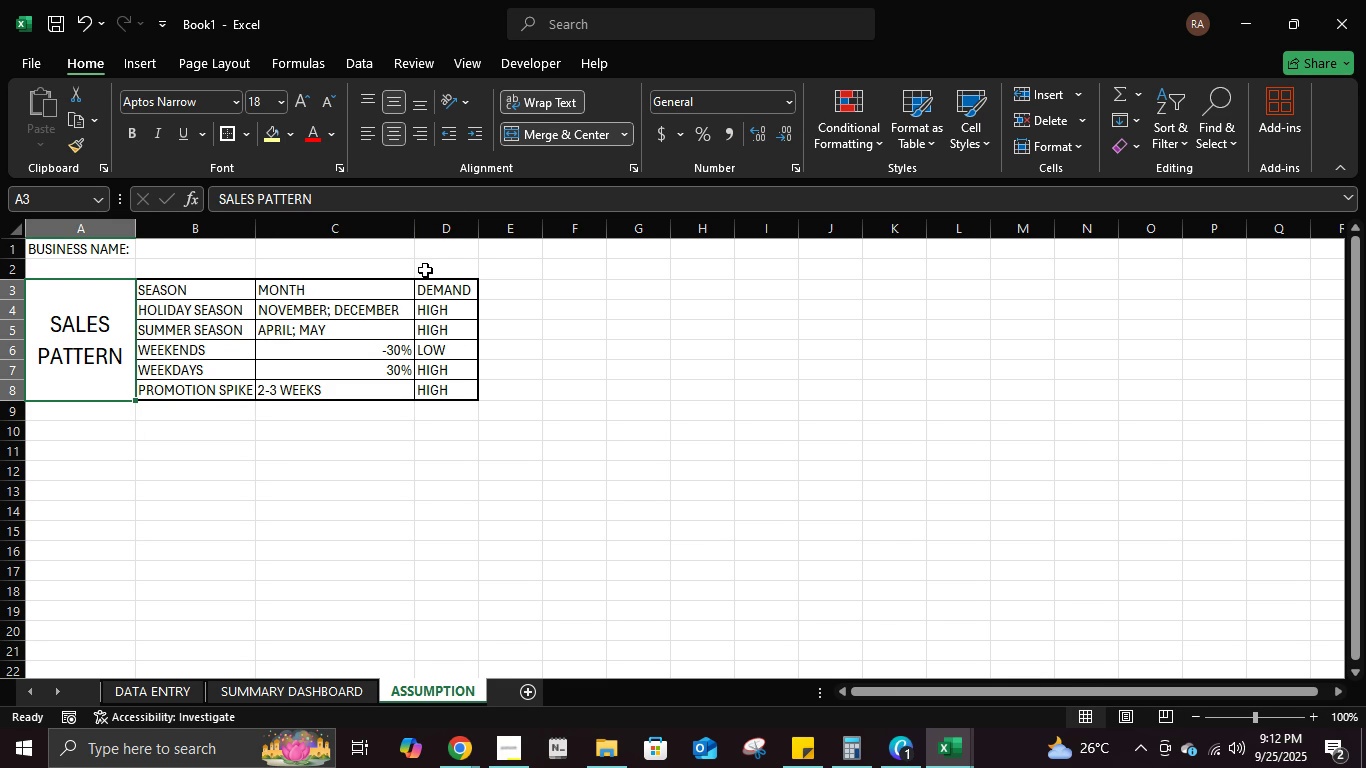 
wait(7.84)
 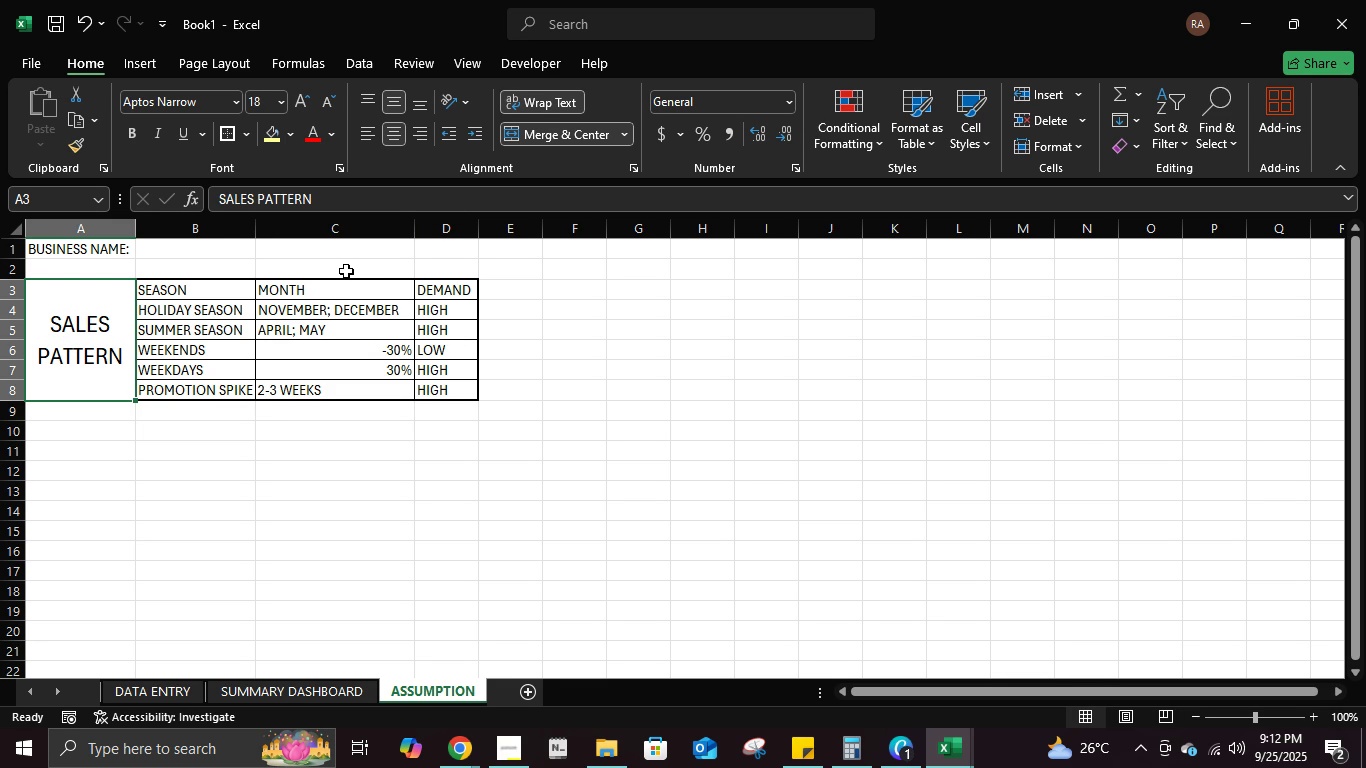 
left_click([336, 446])